 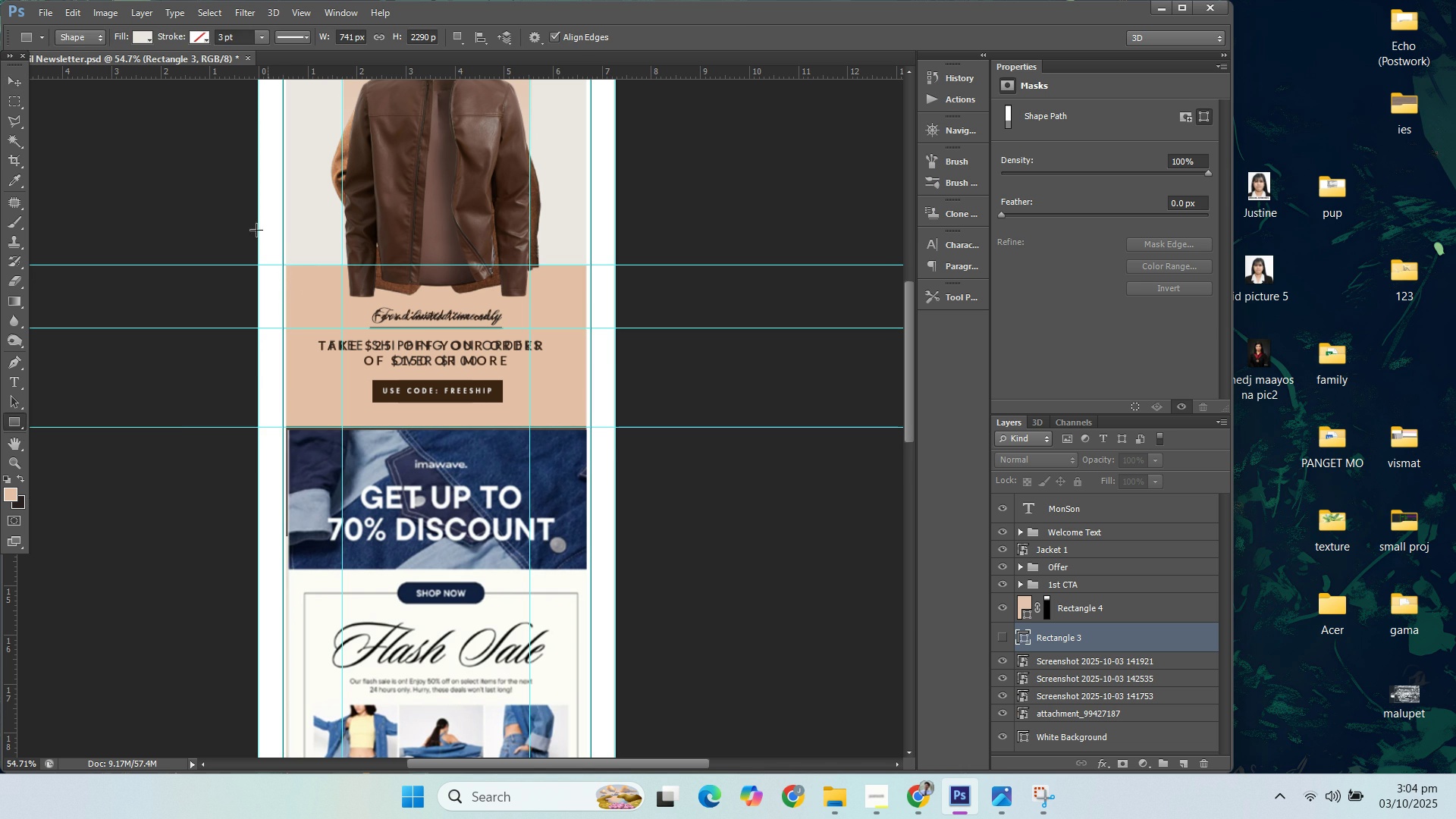 
left_click([9, 495])
 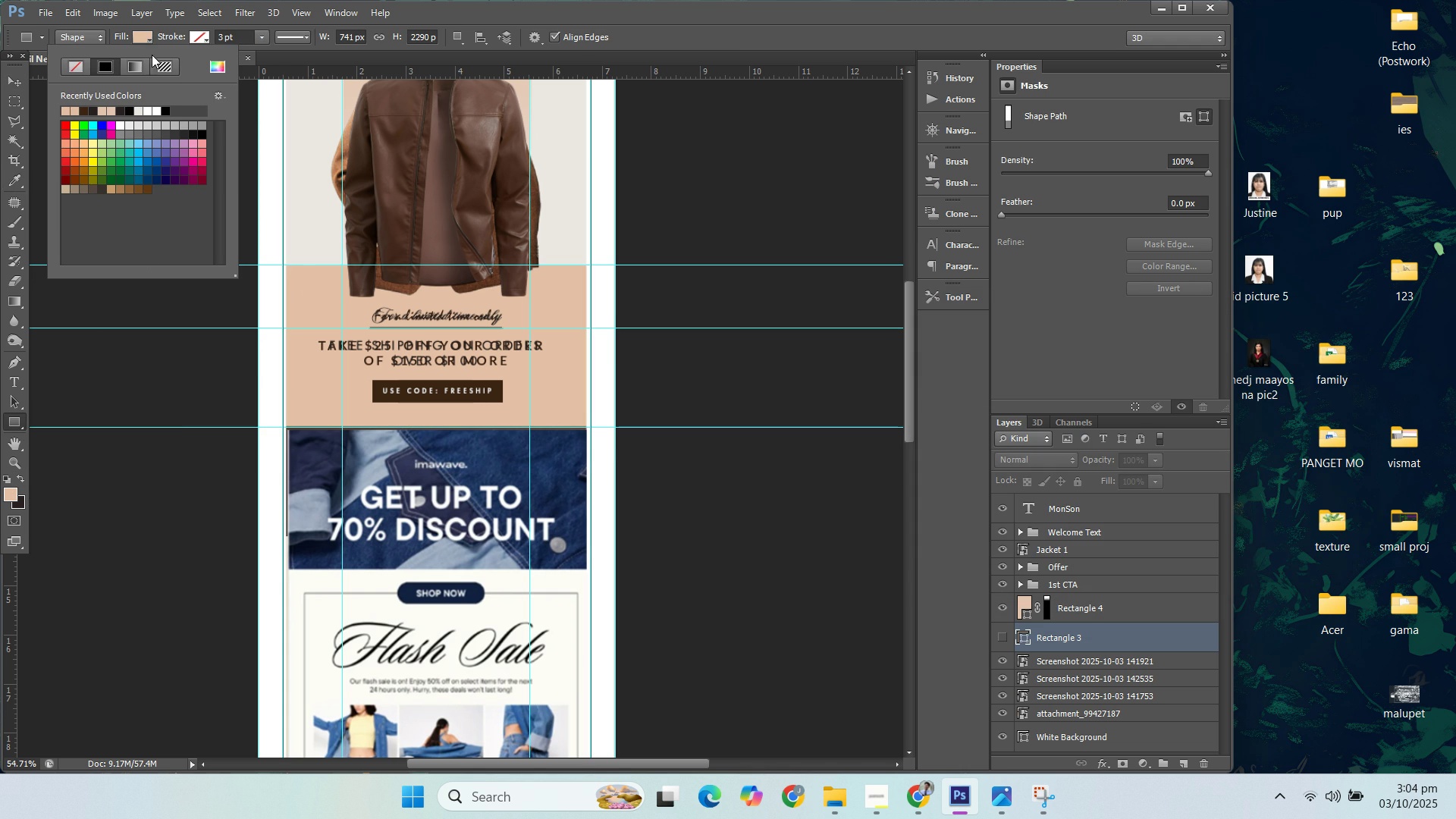 
left_click([550, 0])
 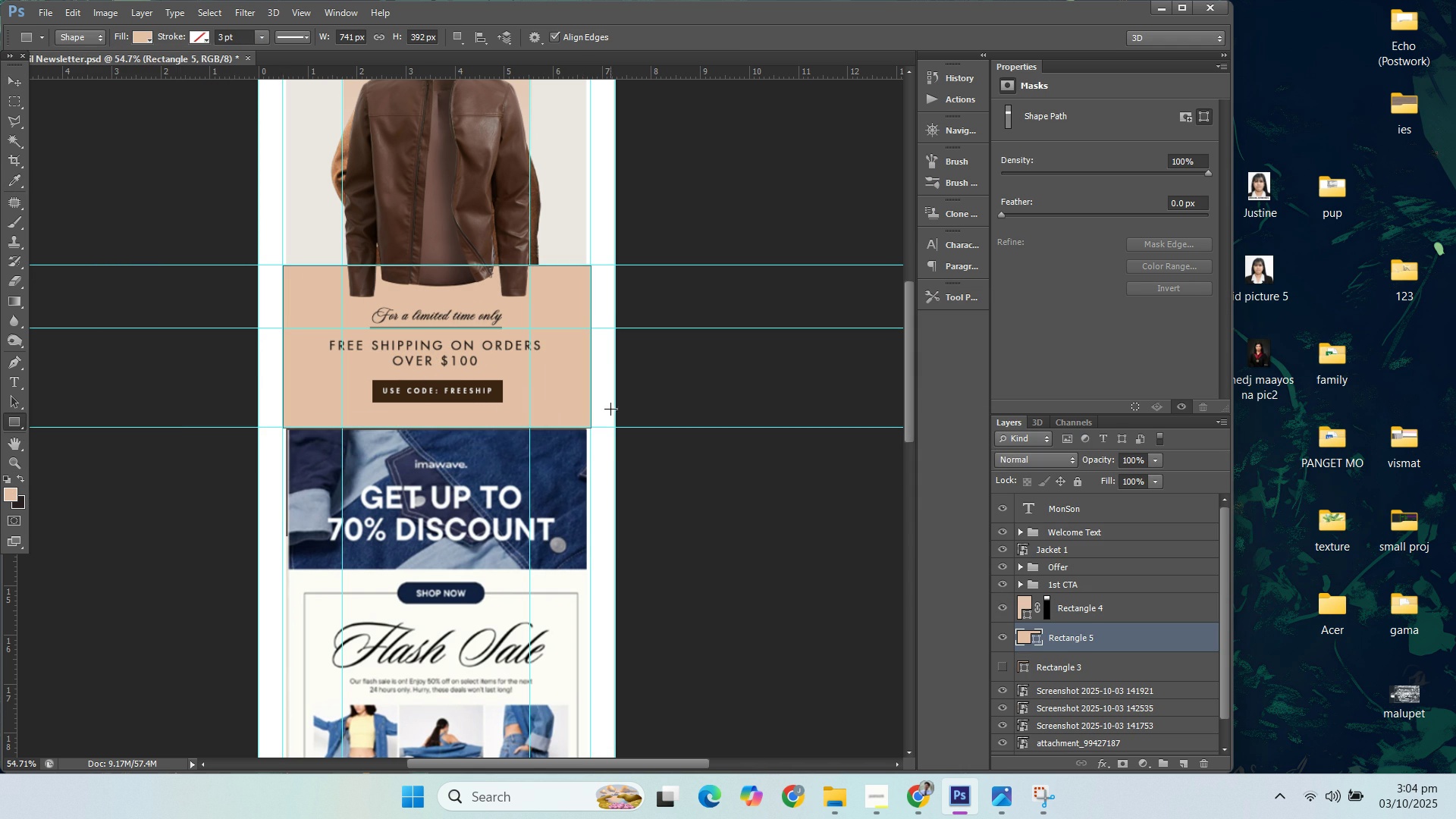 
wait(5.33)
 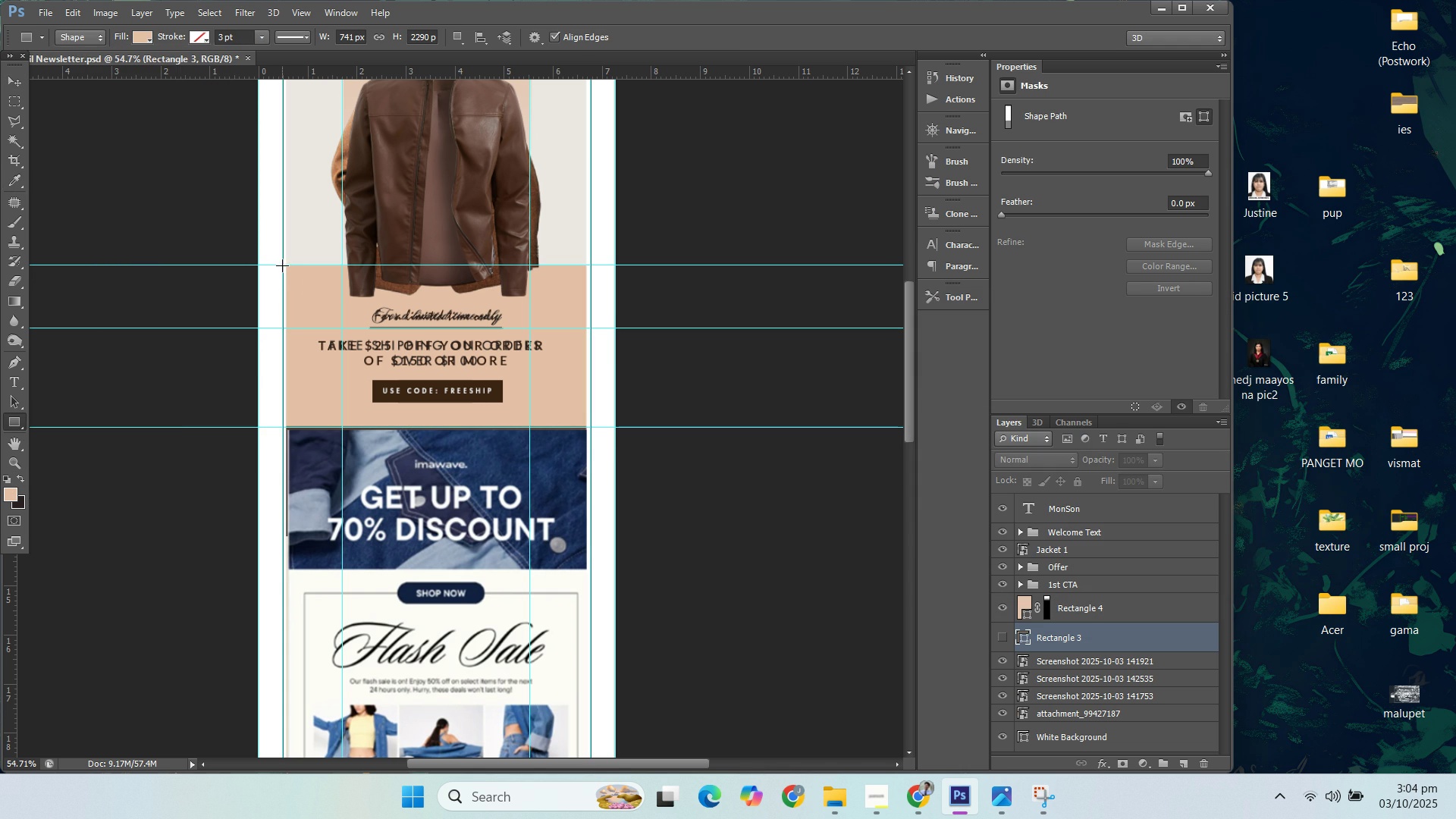 
scroll: coordinate [714, 490], scroll_direction: up, amount: 3.0
 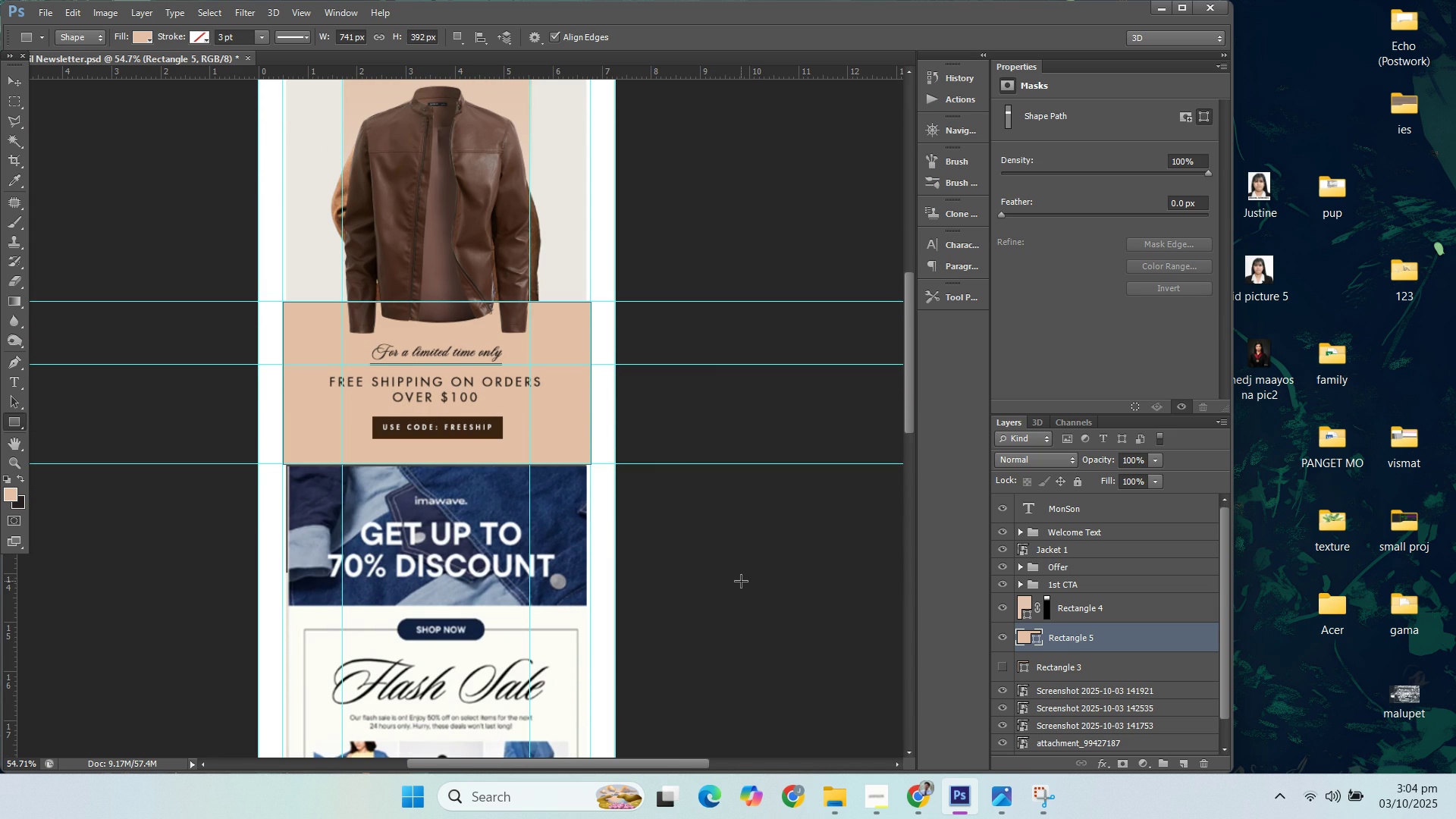 
scroll: coordinate [790, 602], scroll_direction: down, amount: 5.0
 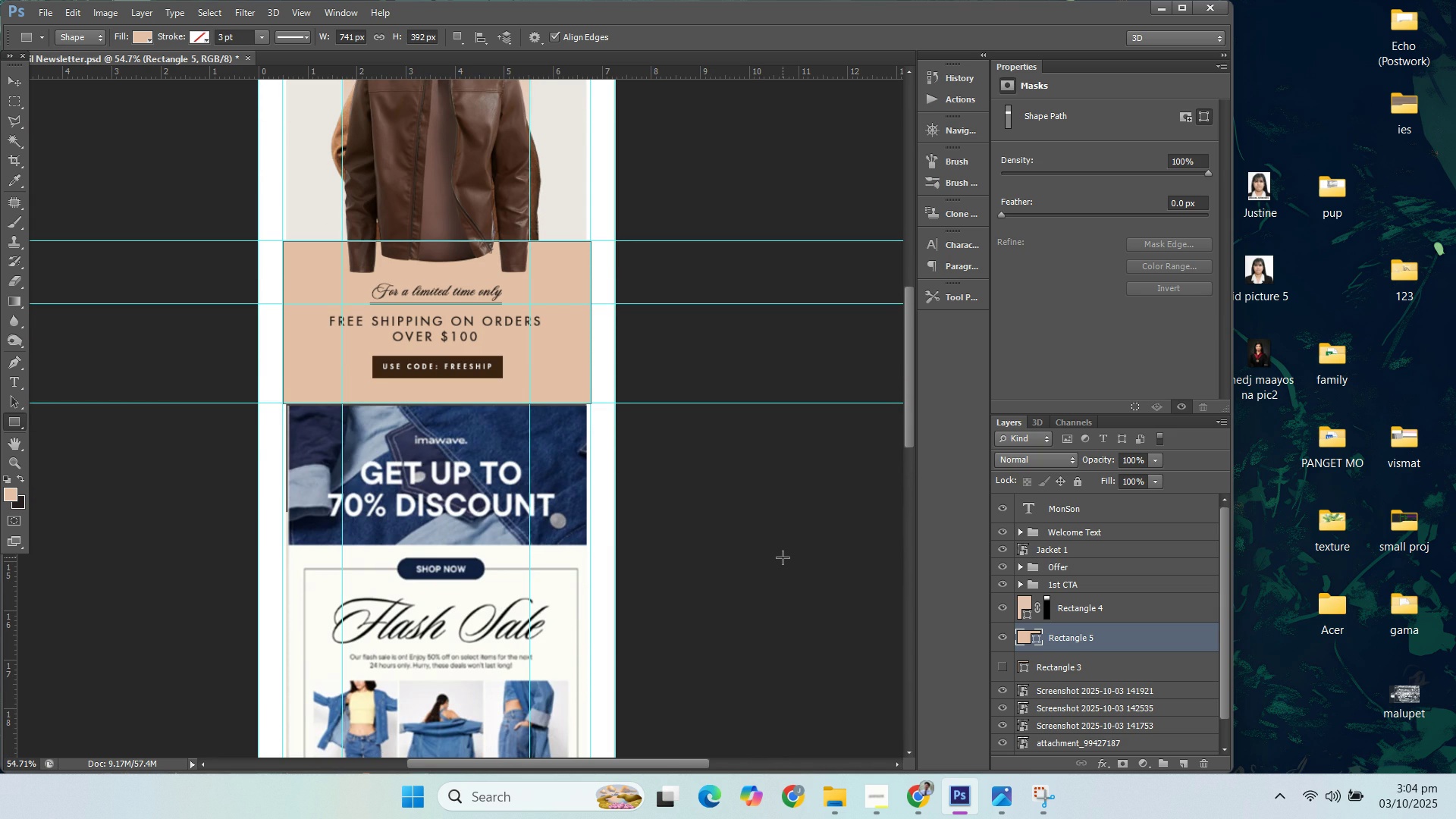 
scroll: coordinate [803, 568], scroll_direction: up, amount: 1.0
 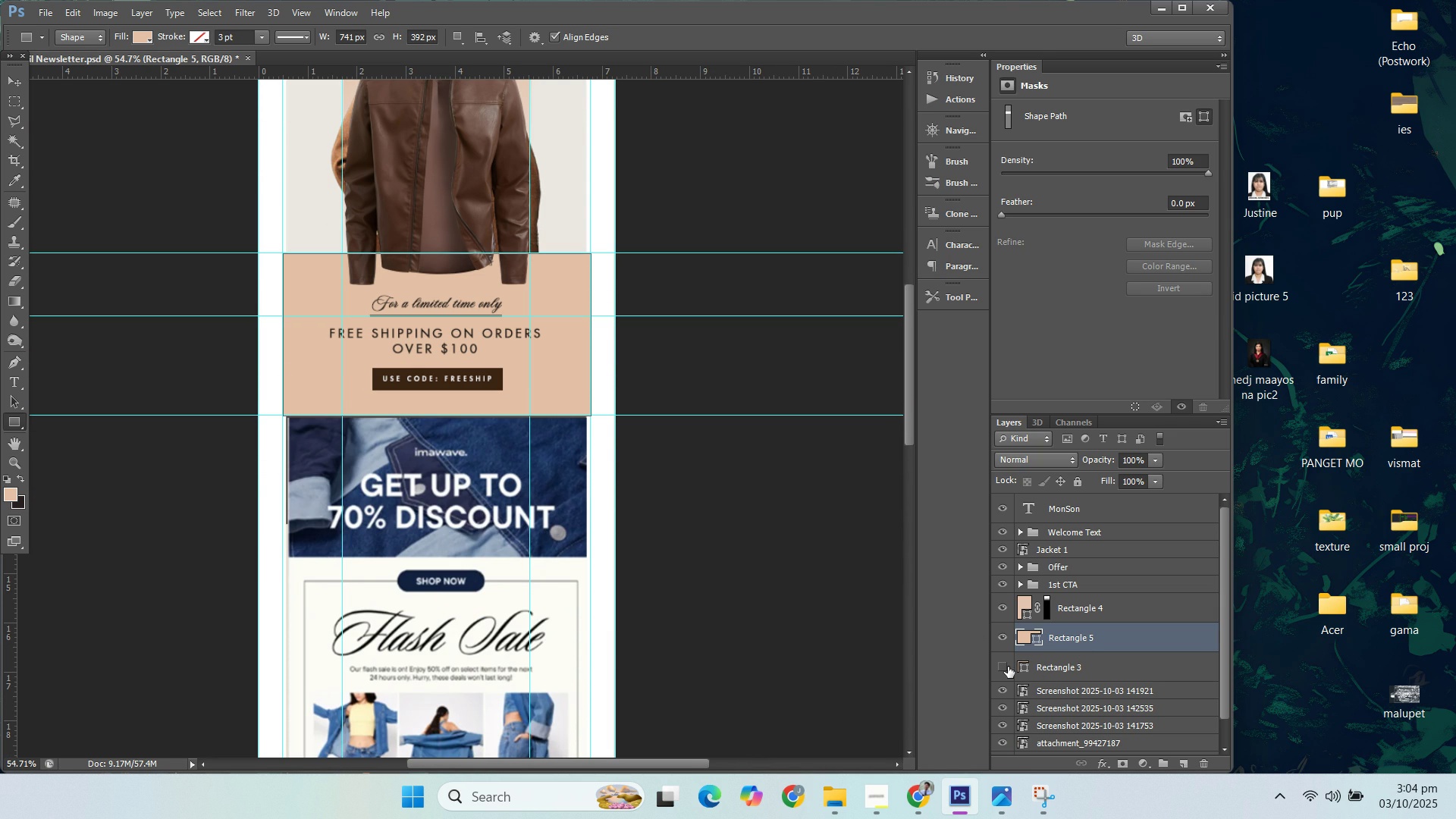 
left_click([1008, 665])
 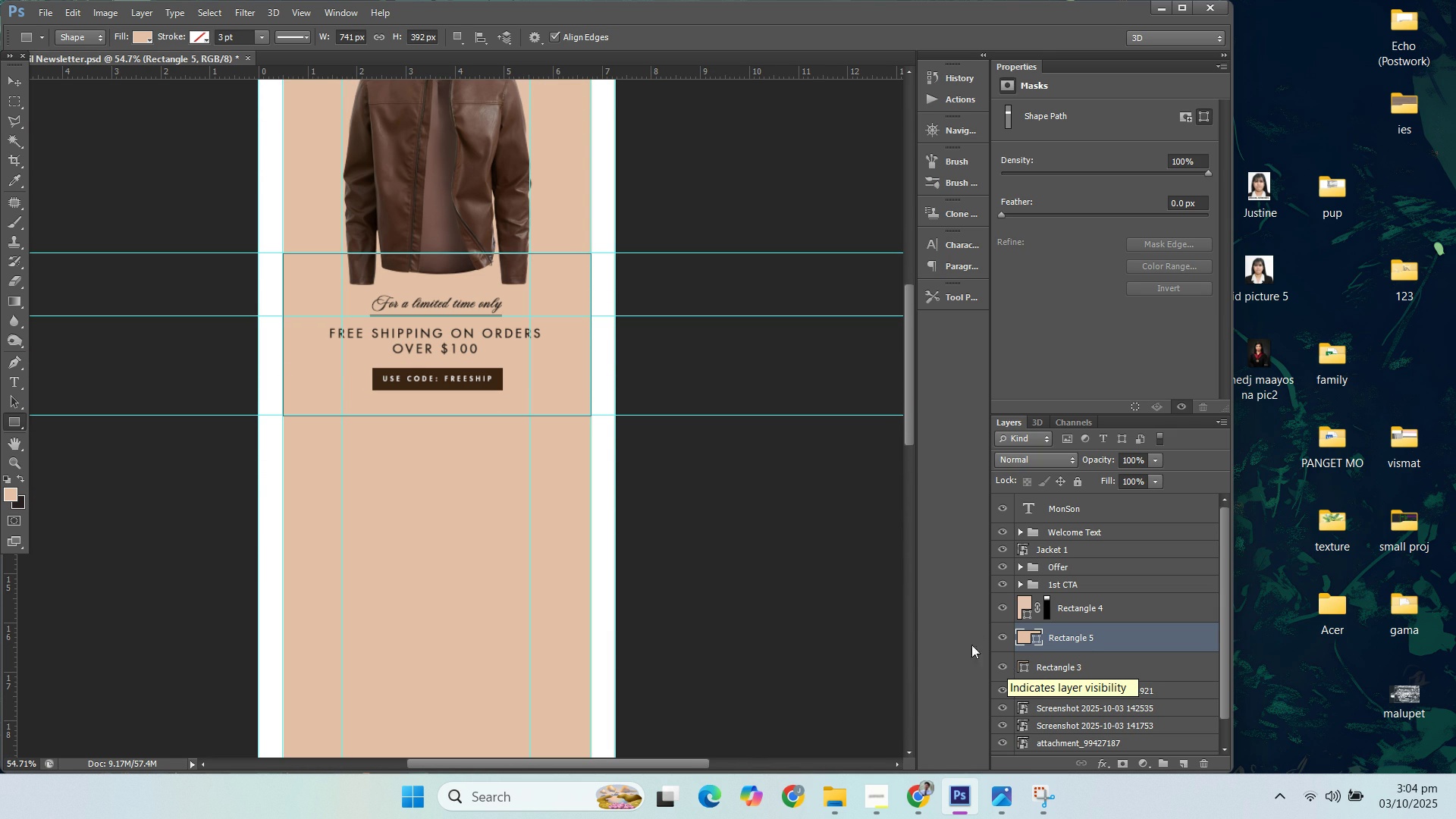 
scroll: coordinate [766, 558], scroll_direction: up, amount: 20.0
 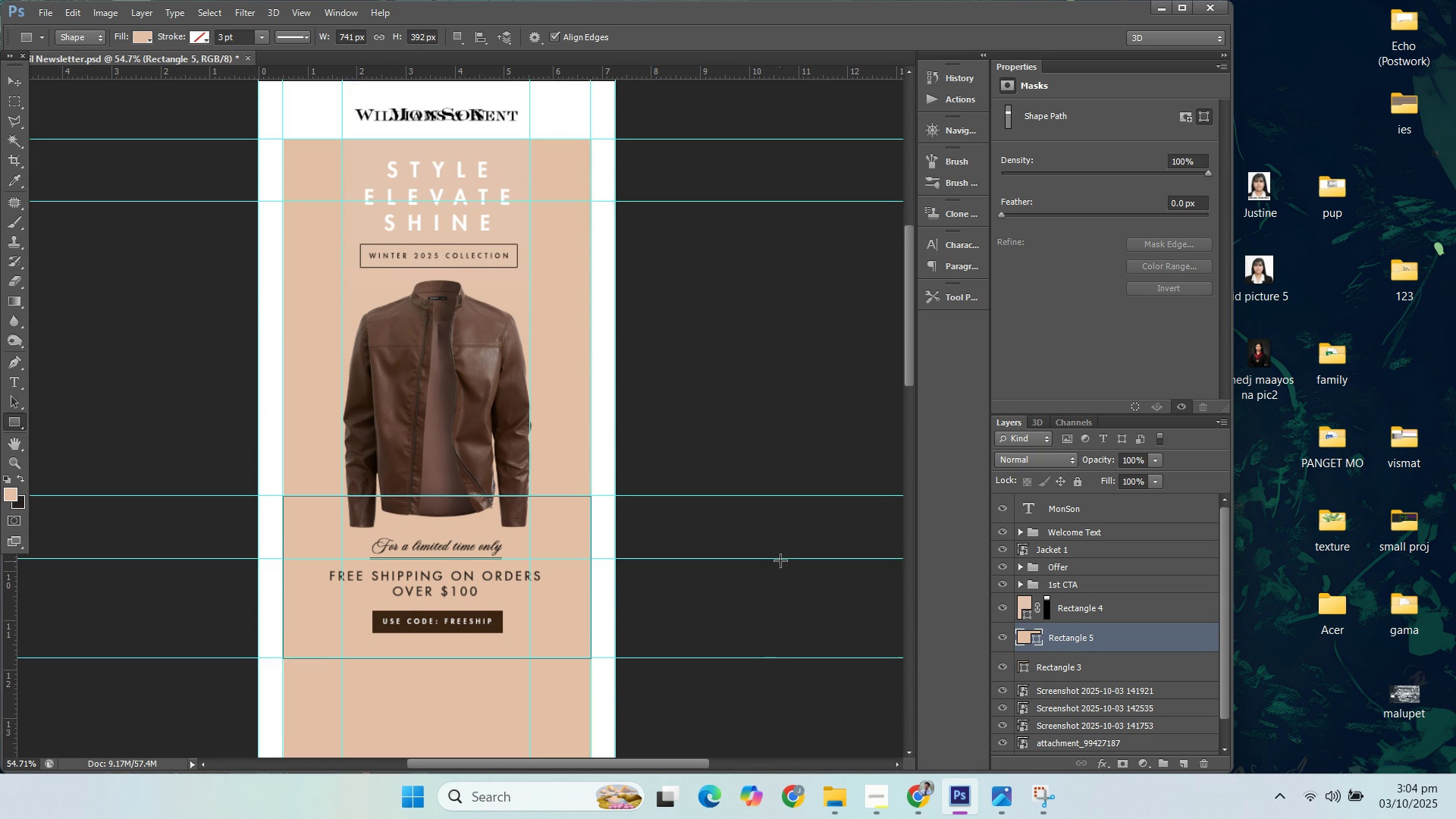 
scroll: coordinate [786, 562], scroll_direction: down, amount: 16.0
 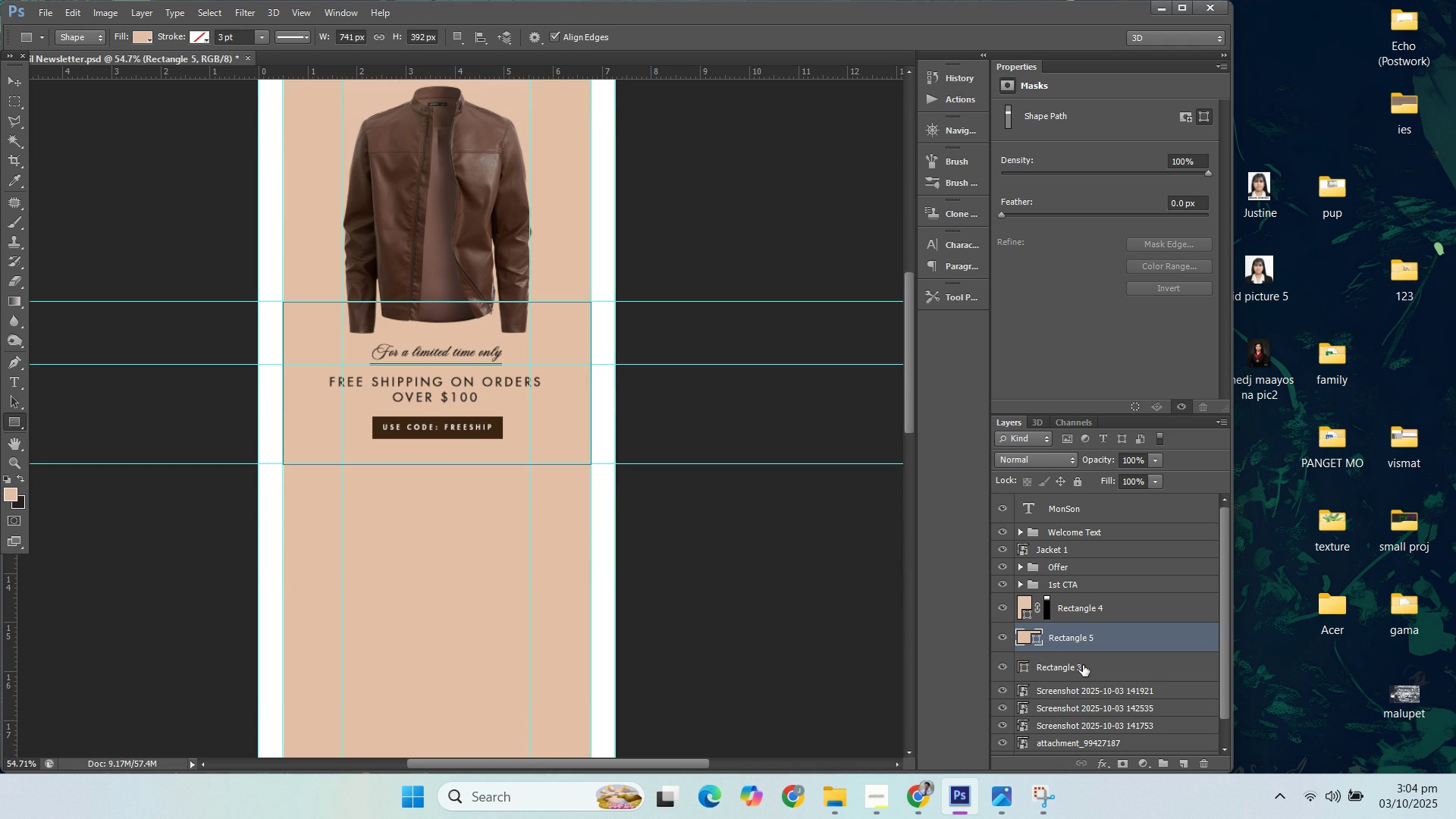 
left_click([1083, 665])
 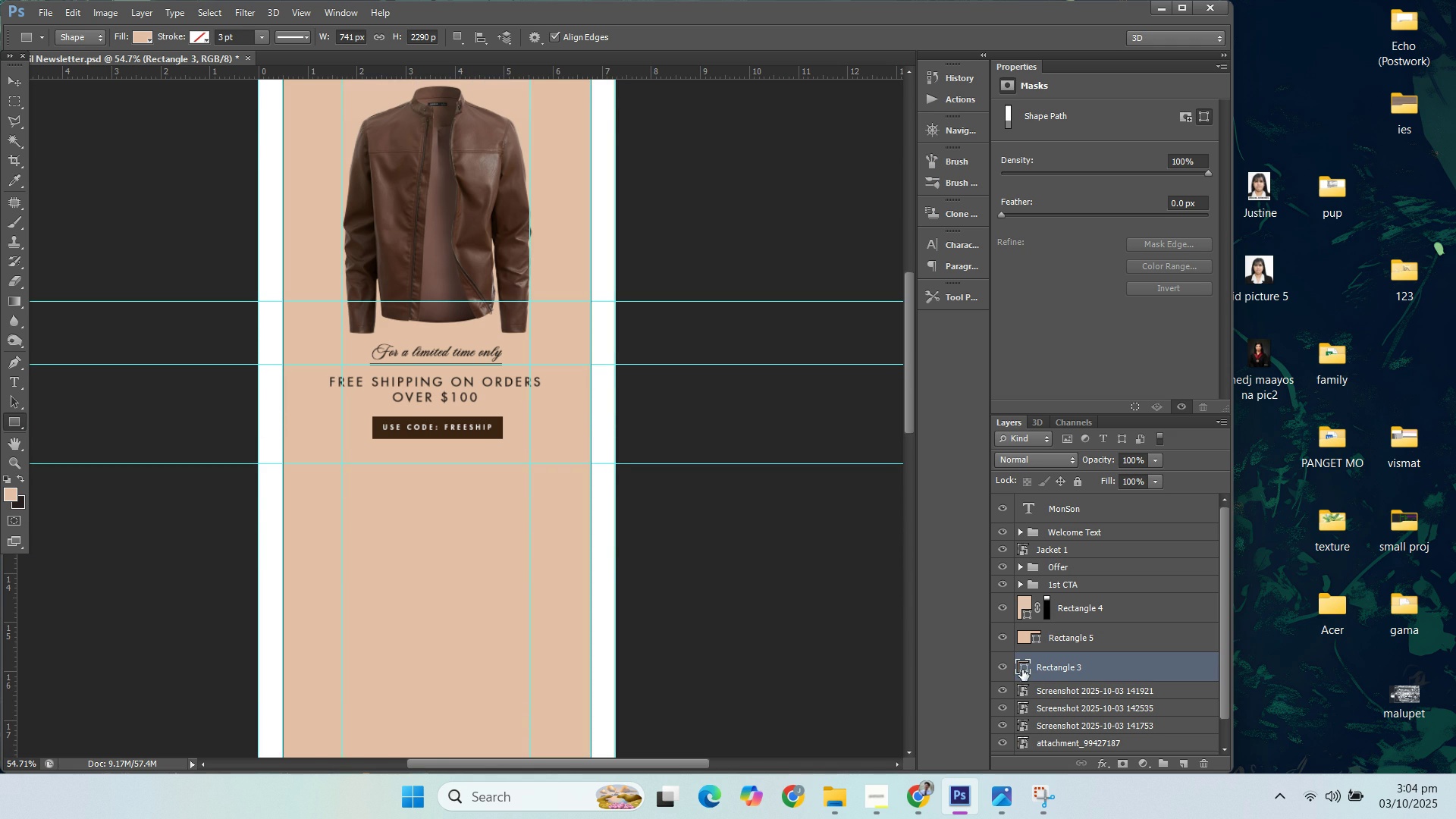 
left_click([1003, 668])
 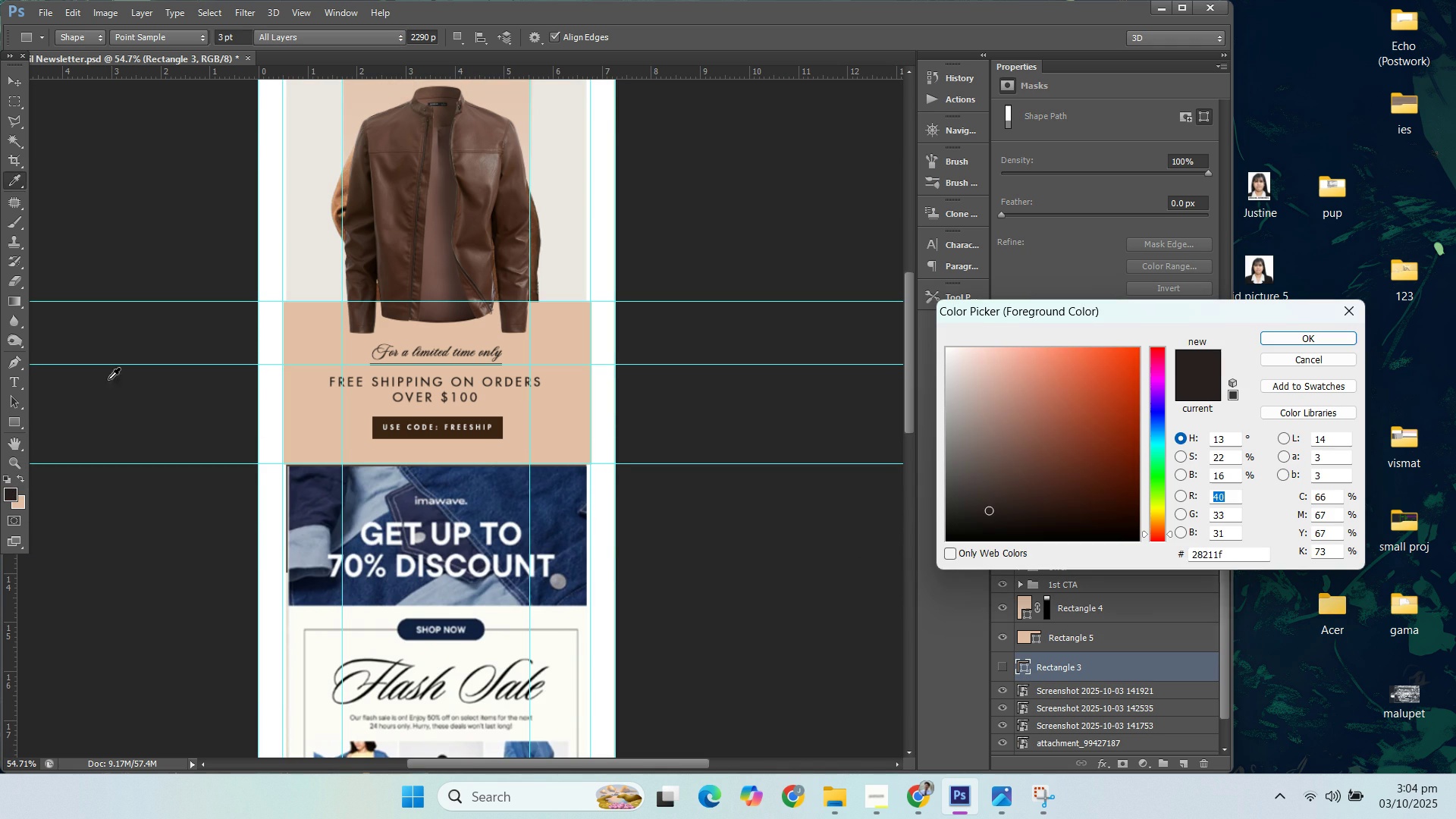 
left_click([312, 133])
 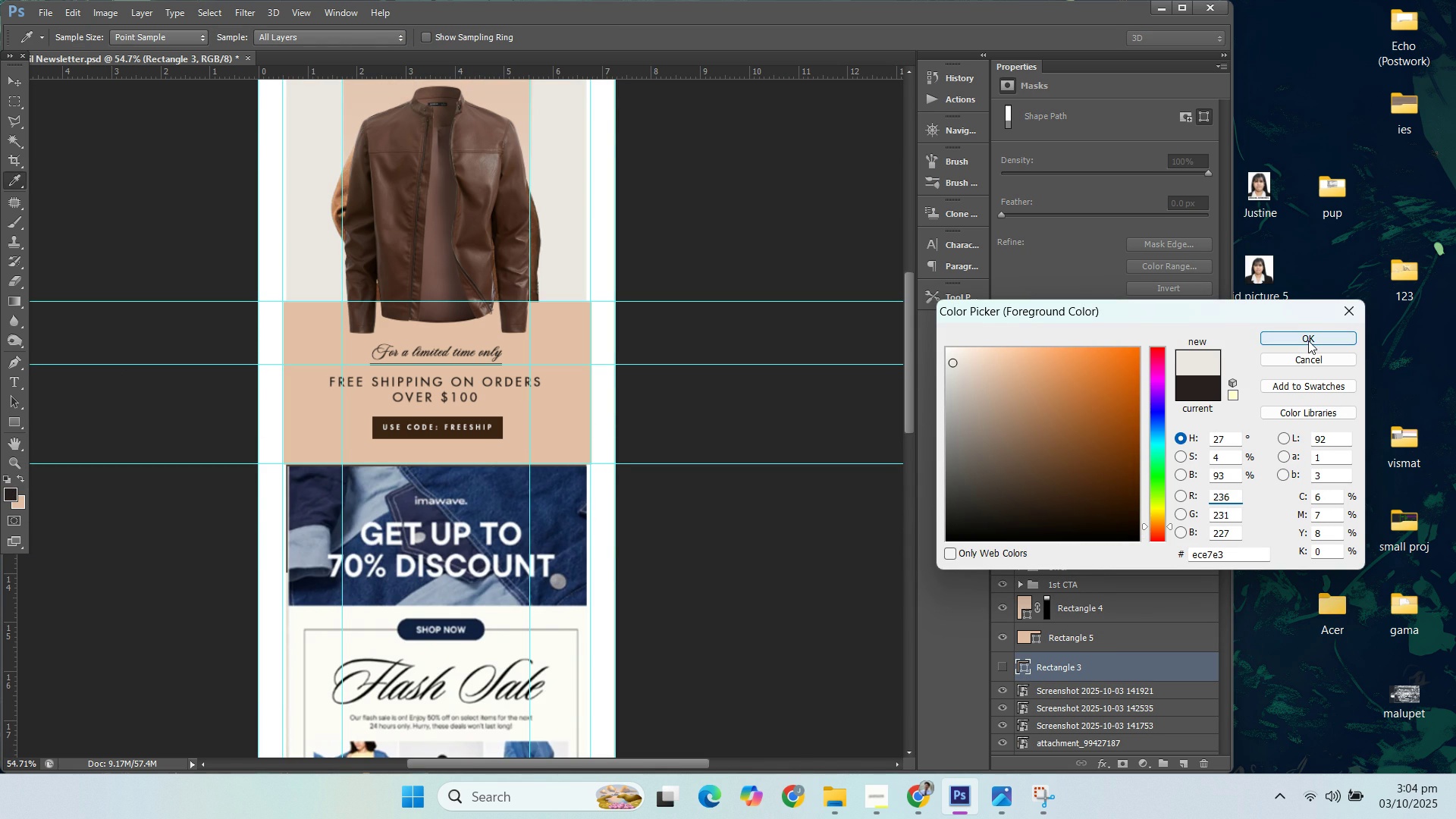 
left_click([1308, 340])
 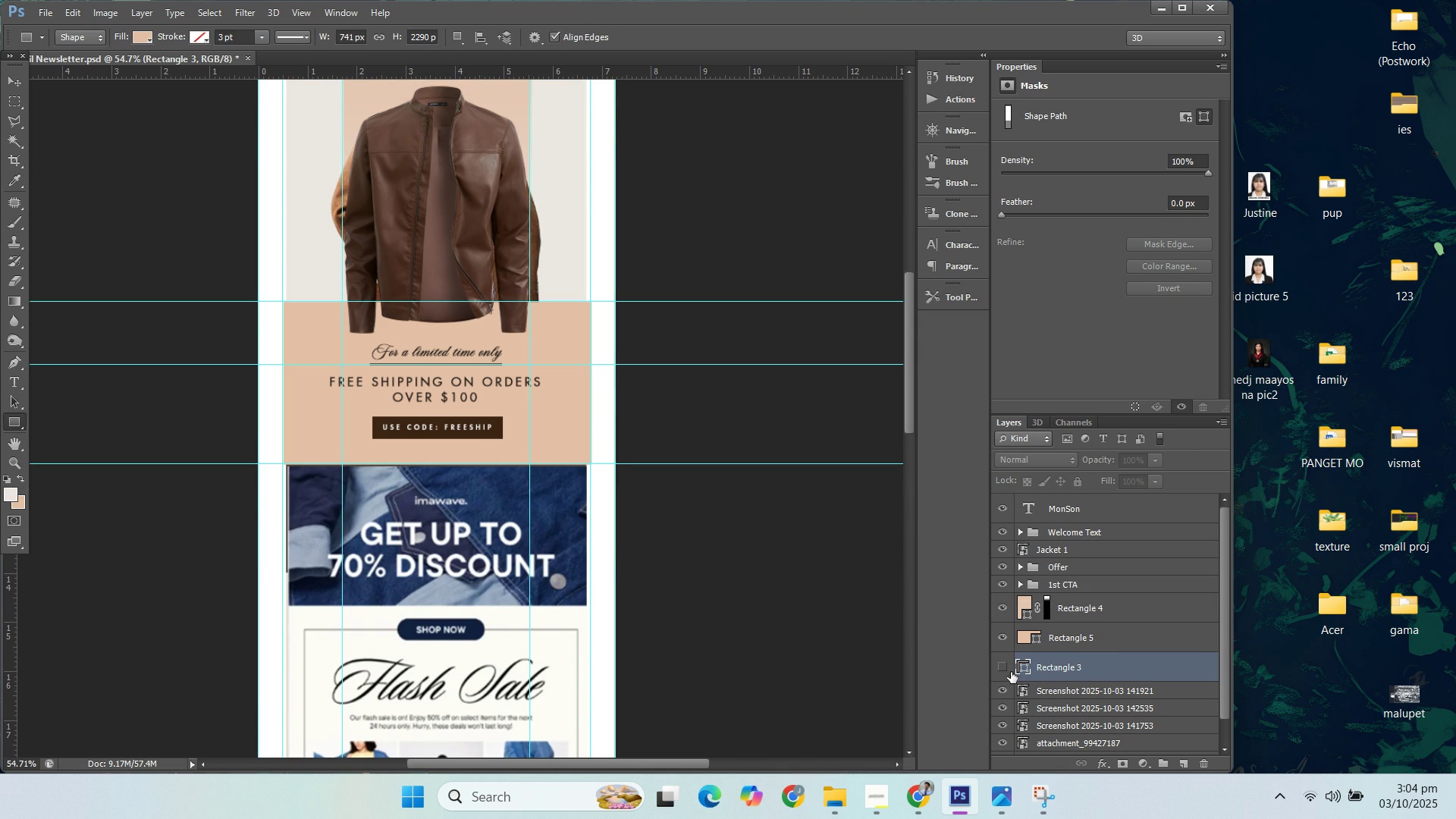 
left_click([1001, 664])